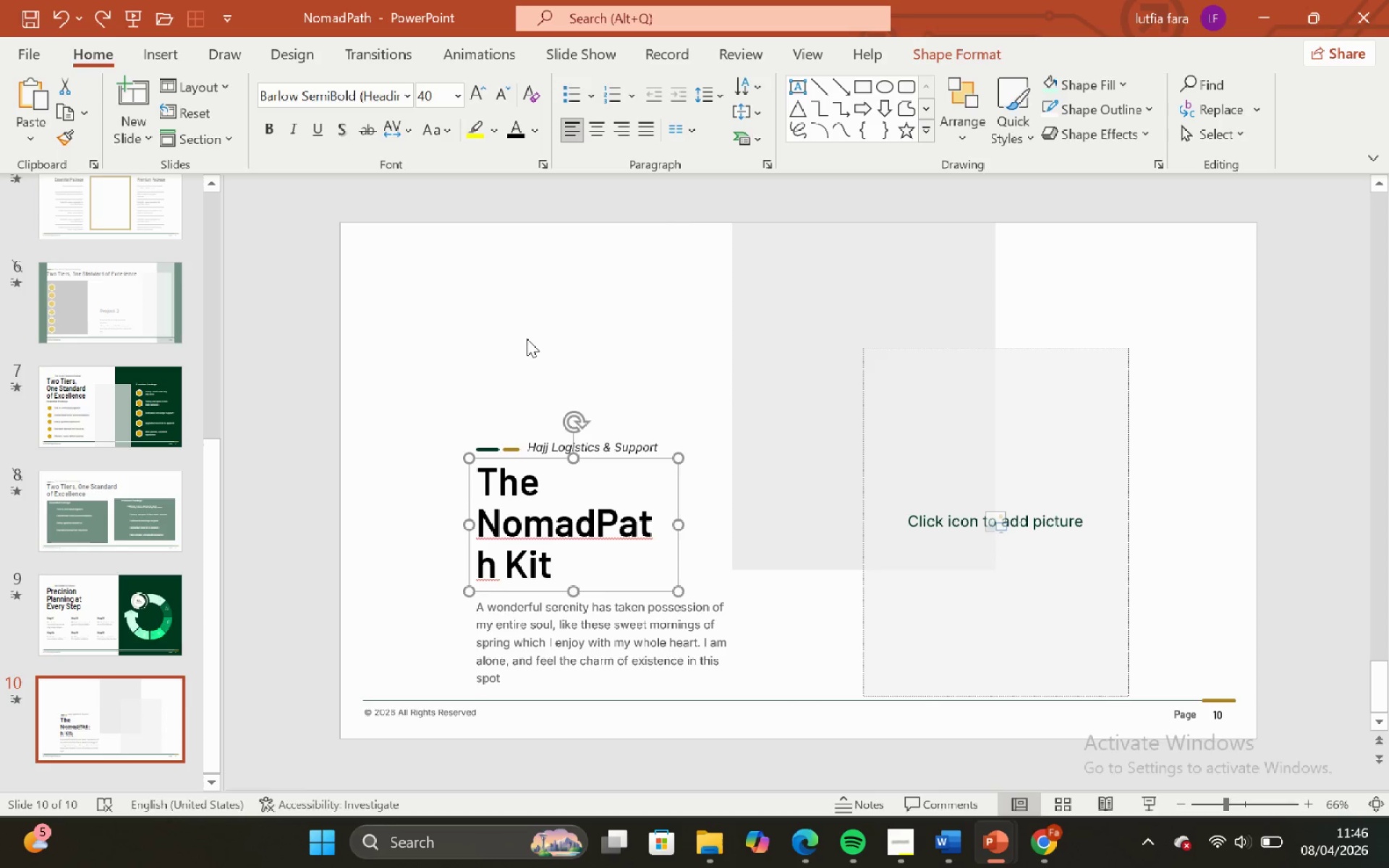 
left_click([527, 339])
 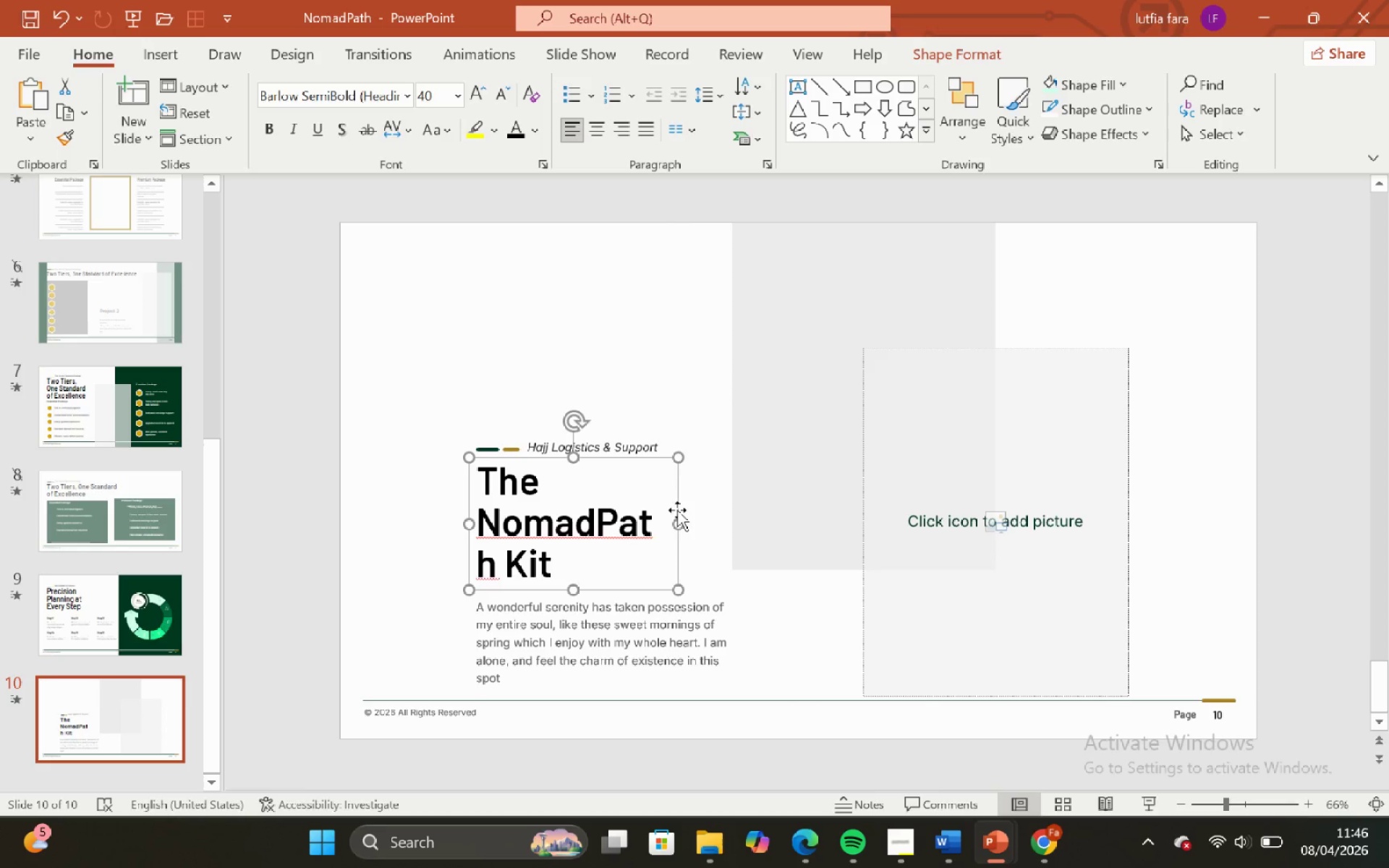 
key(Control+ControlLeft)
 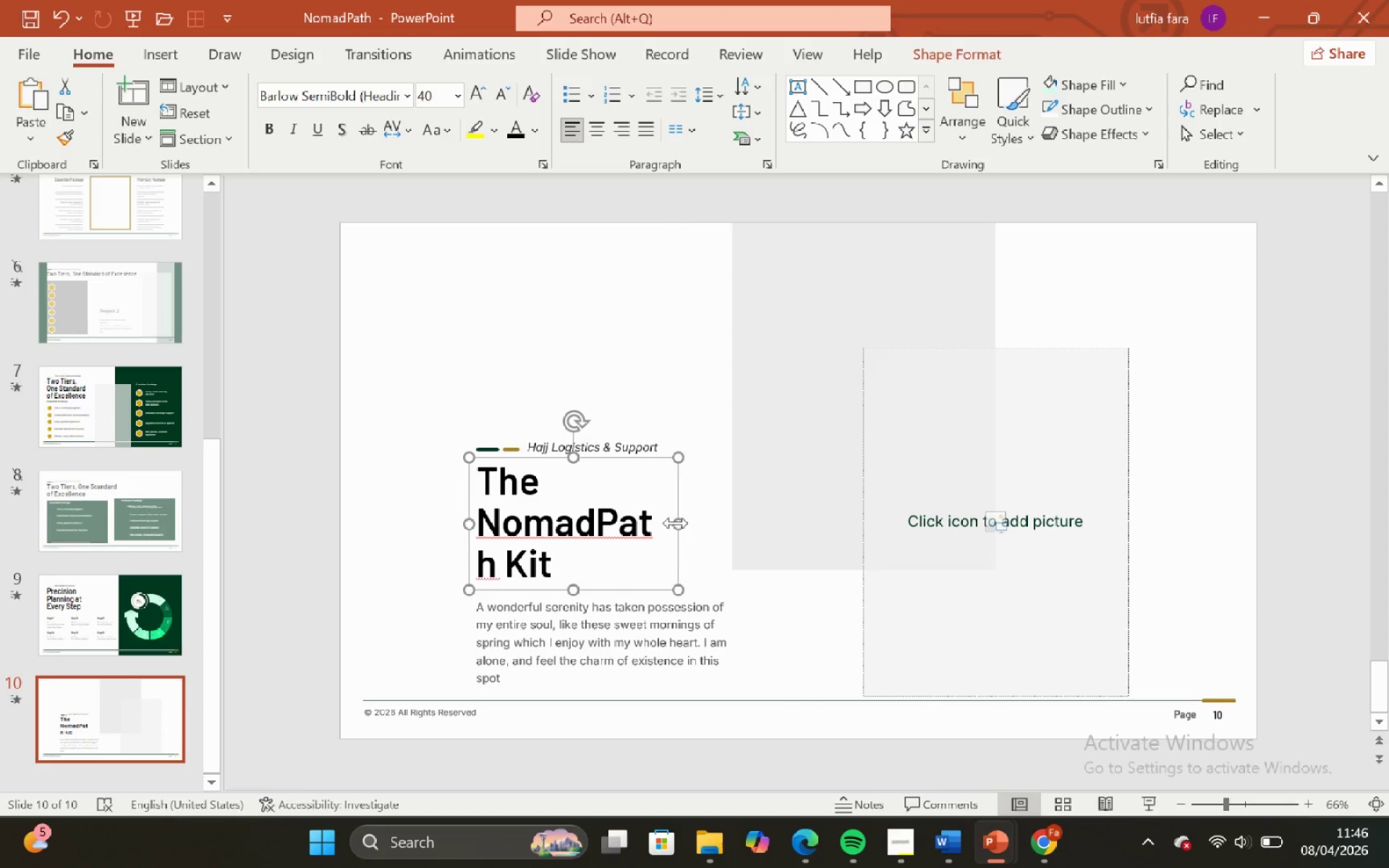 
key(Control+Z)
 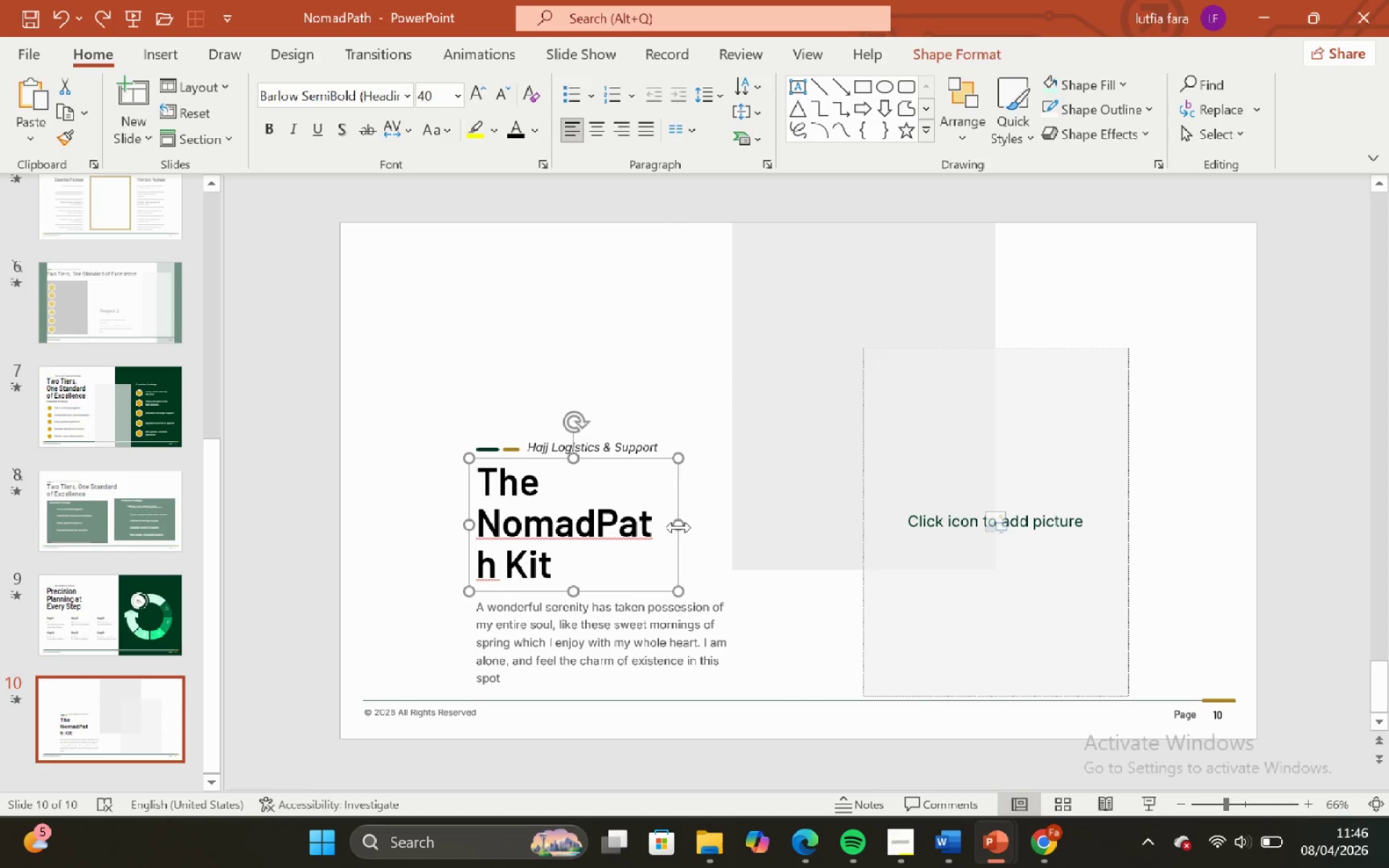 
left_click_drag(start_coordinate=[679, 527], to_coordinate=[683, 502])
 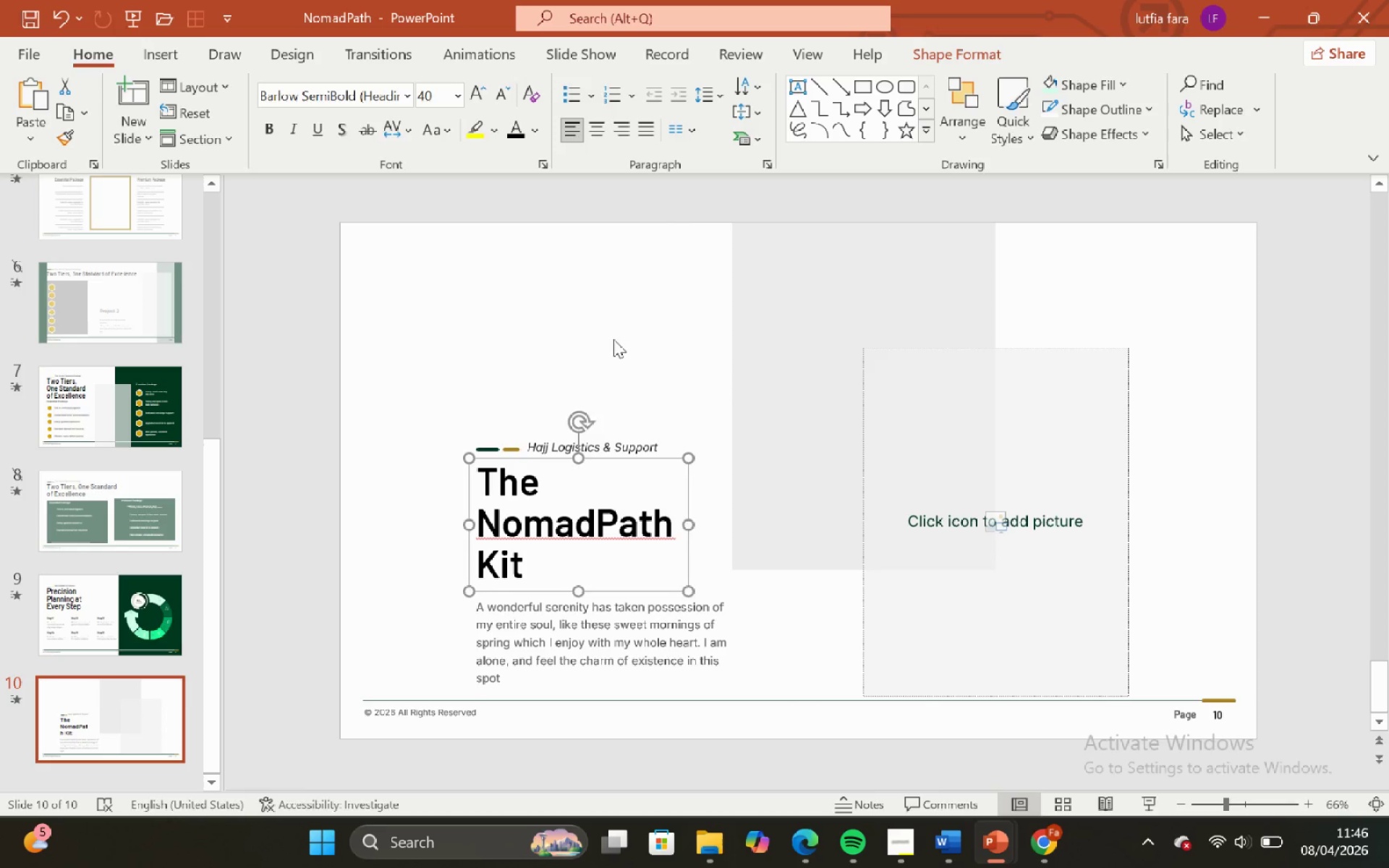 
left_click_drag(start_coordinate=[613, 339], to_coordinate=[610, 331])
 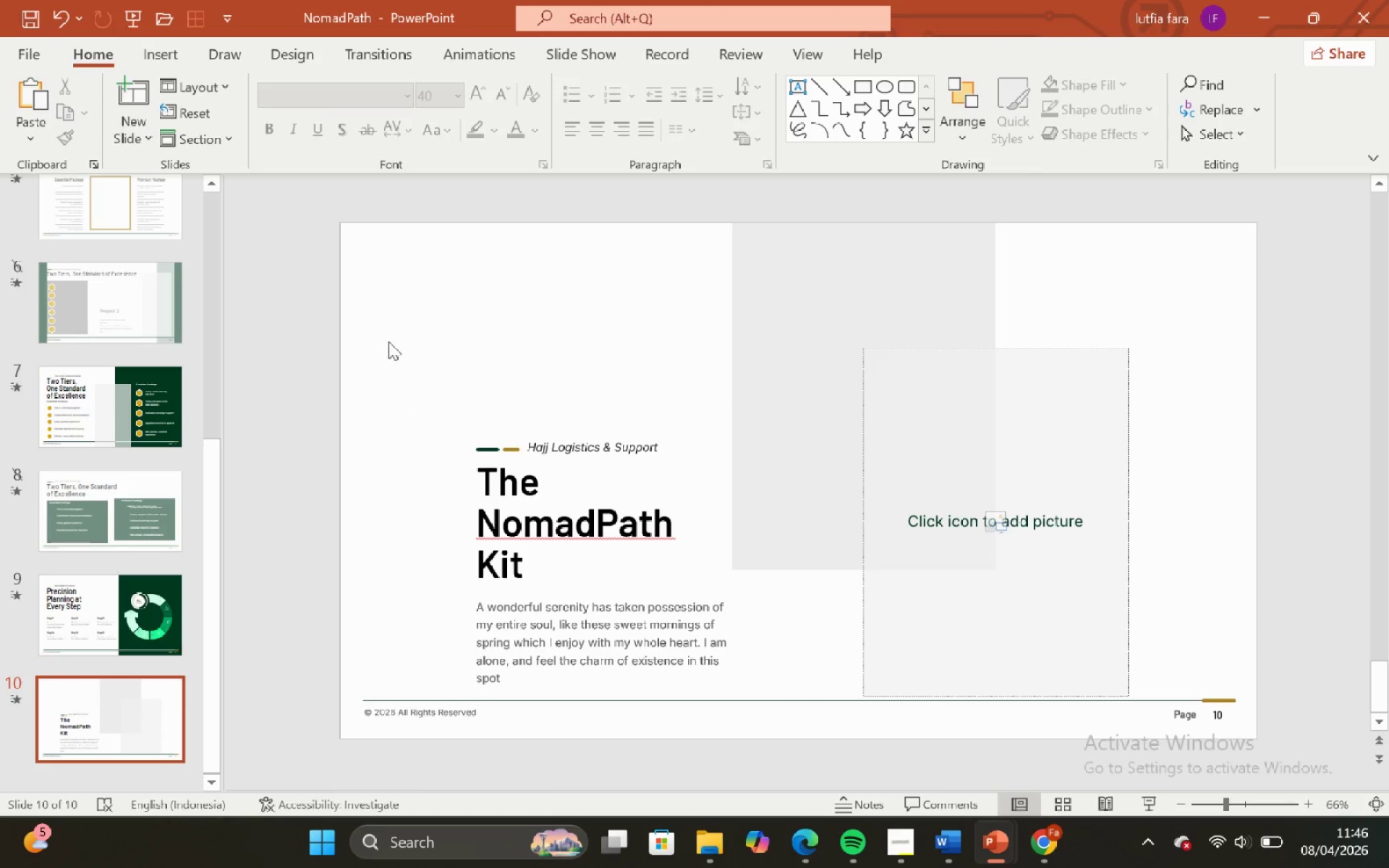 
left_click_drag(start_coordinate=[384, 308], to_coordinate=[789, 778])
 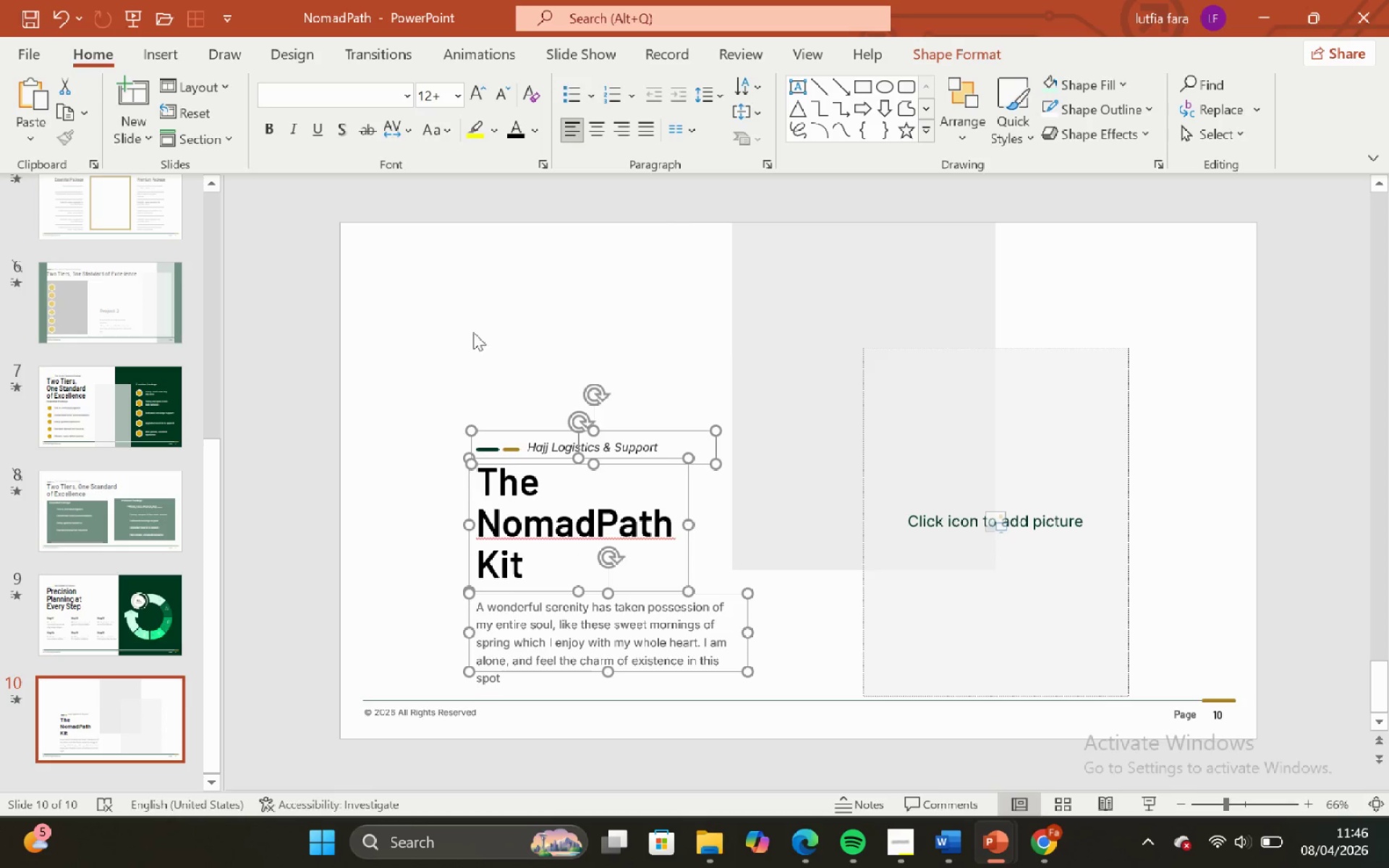 
left_click([449, 297])
 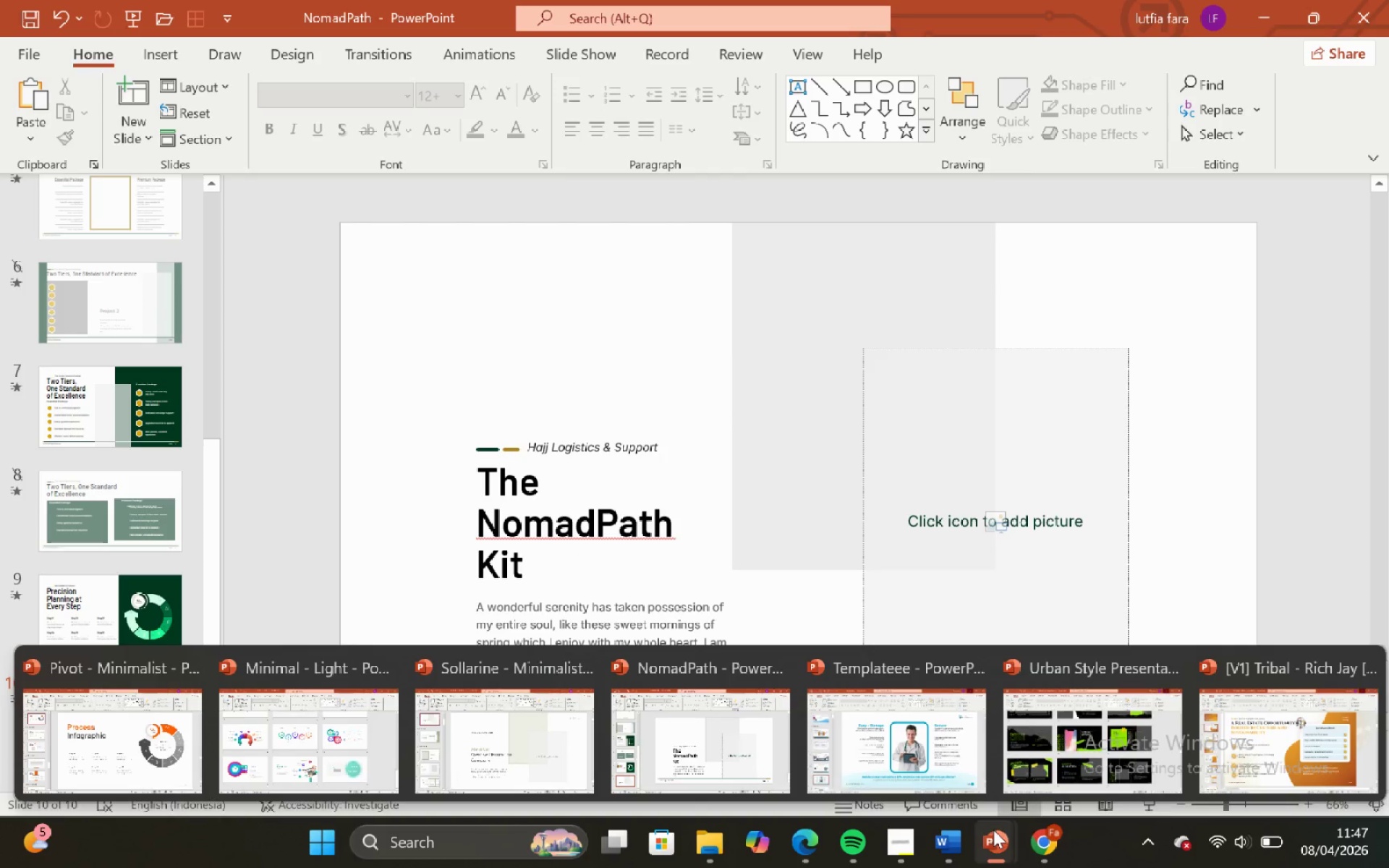 
left_click([740, 751])
 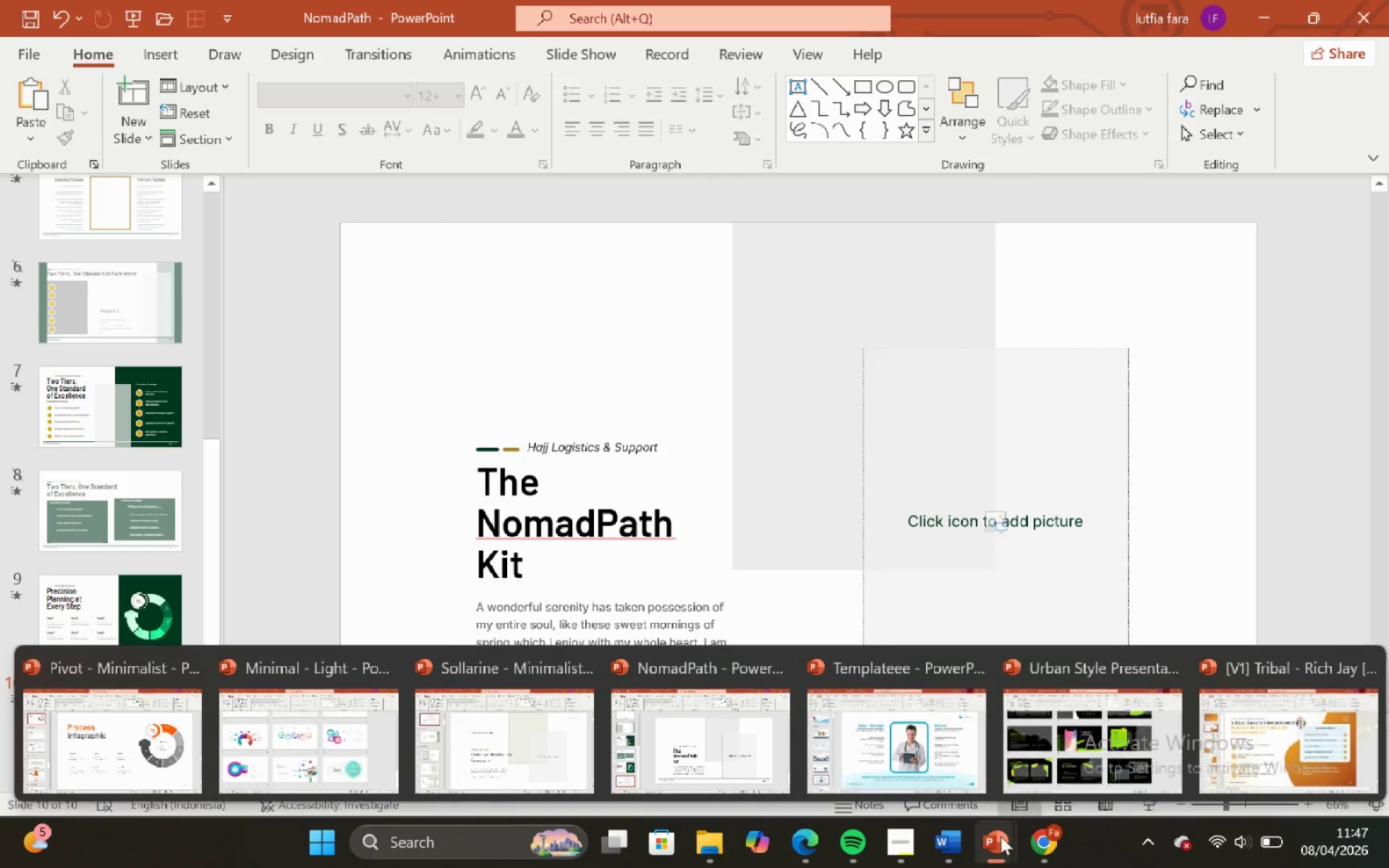 
left_click([542, 748])
 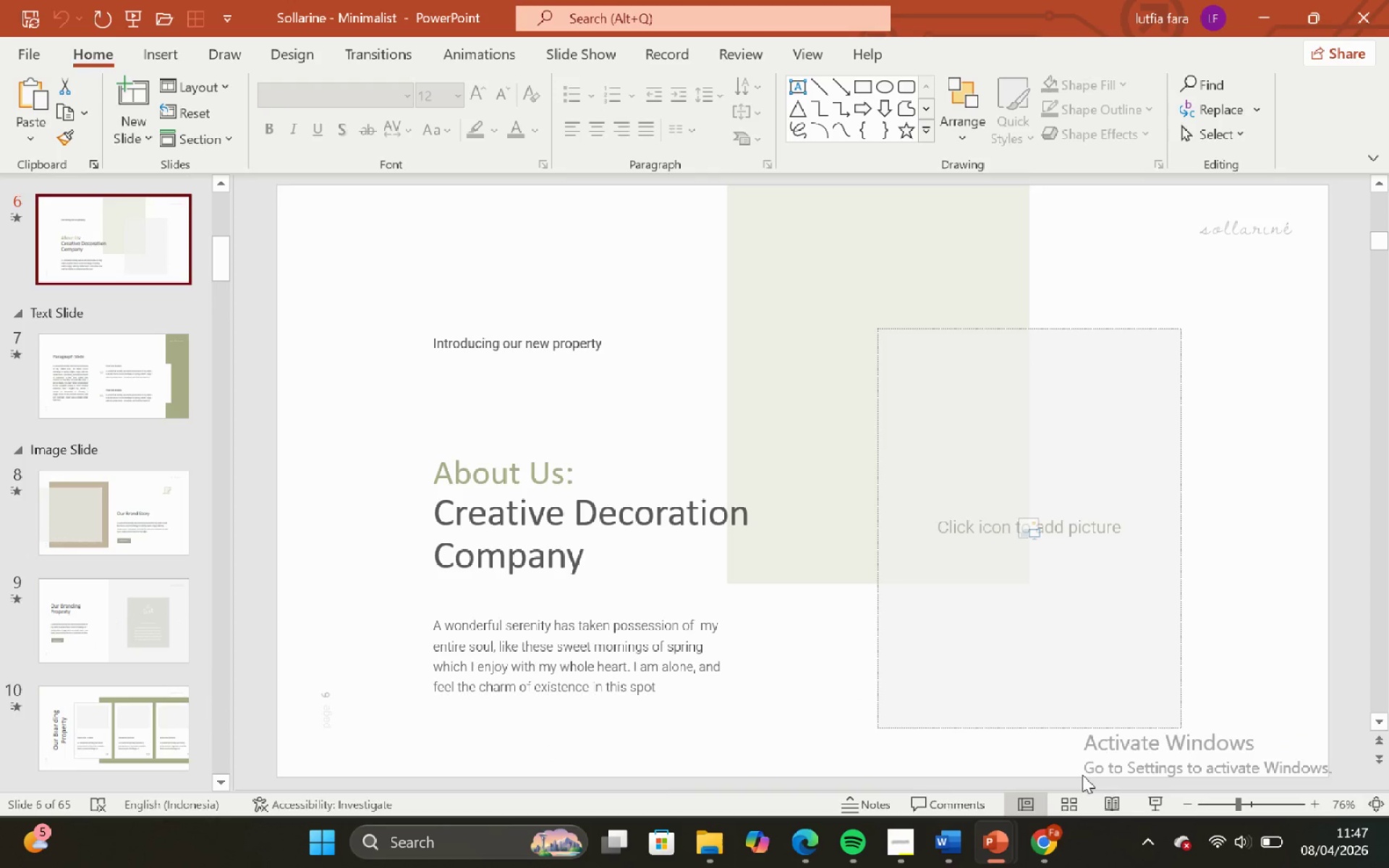 
left_click([1074, 801])
 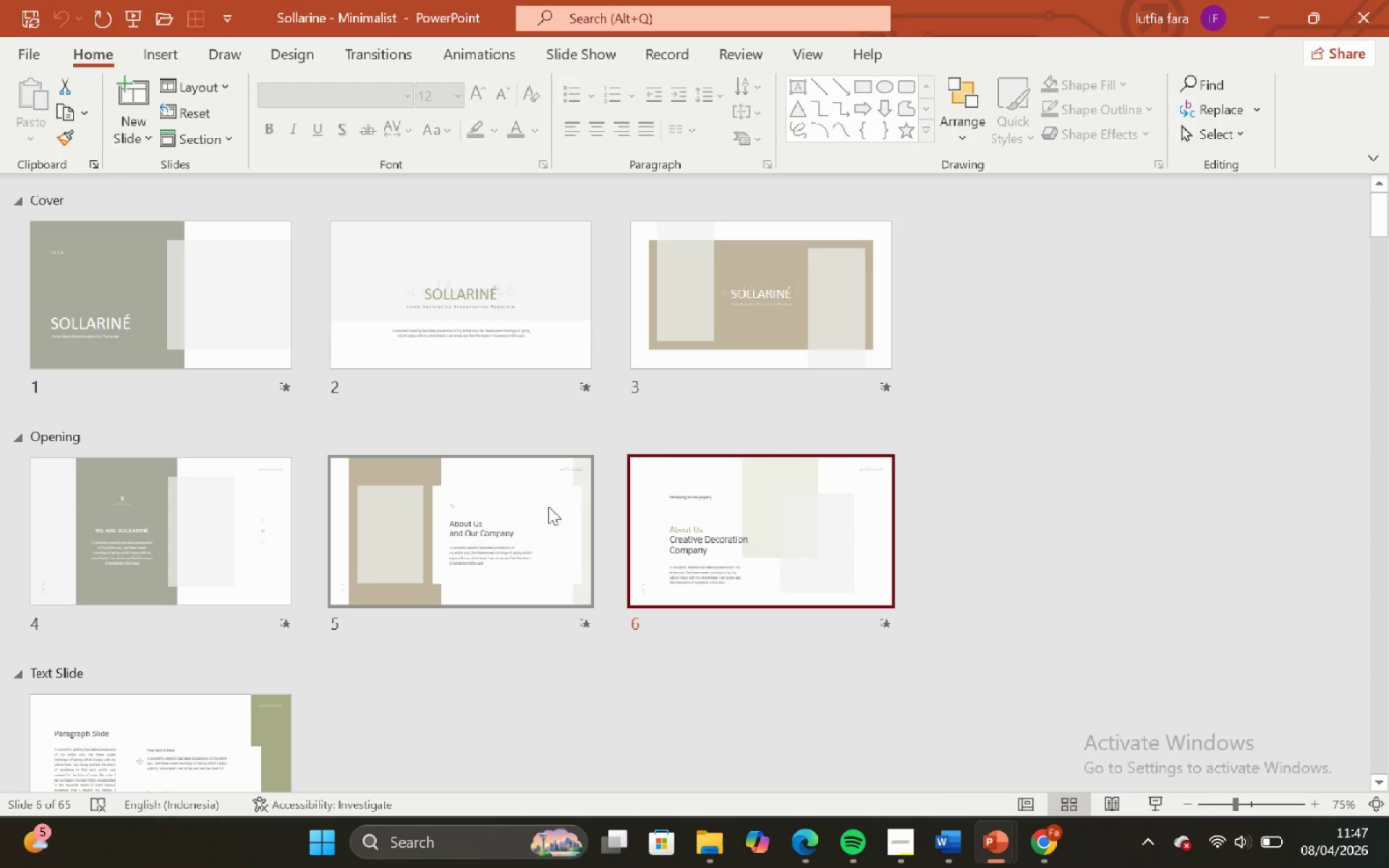 
double_click([502, 580])
 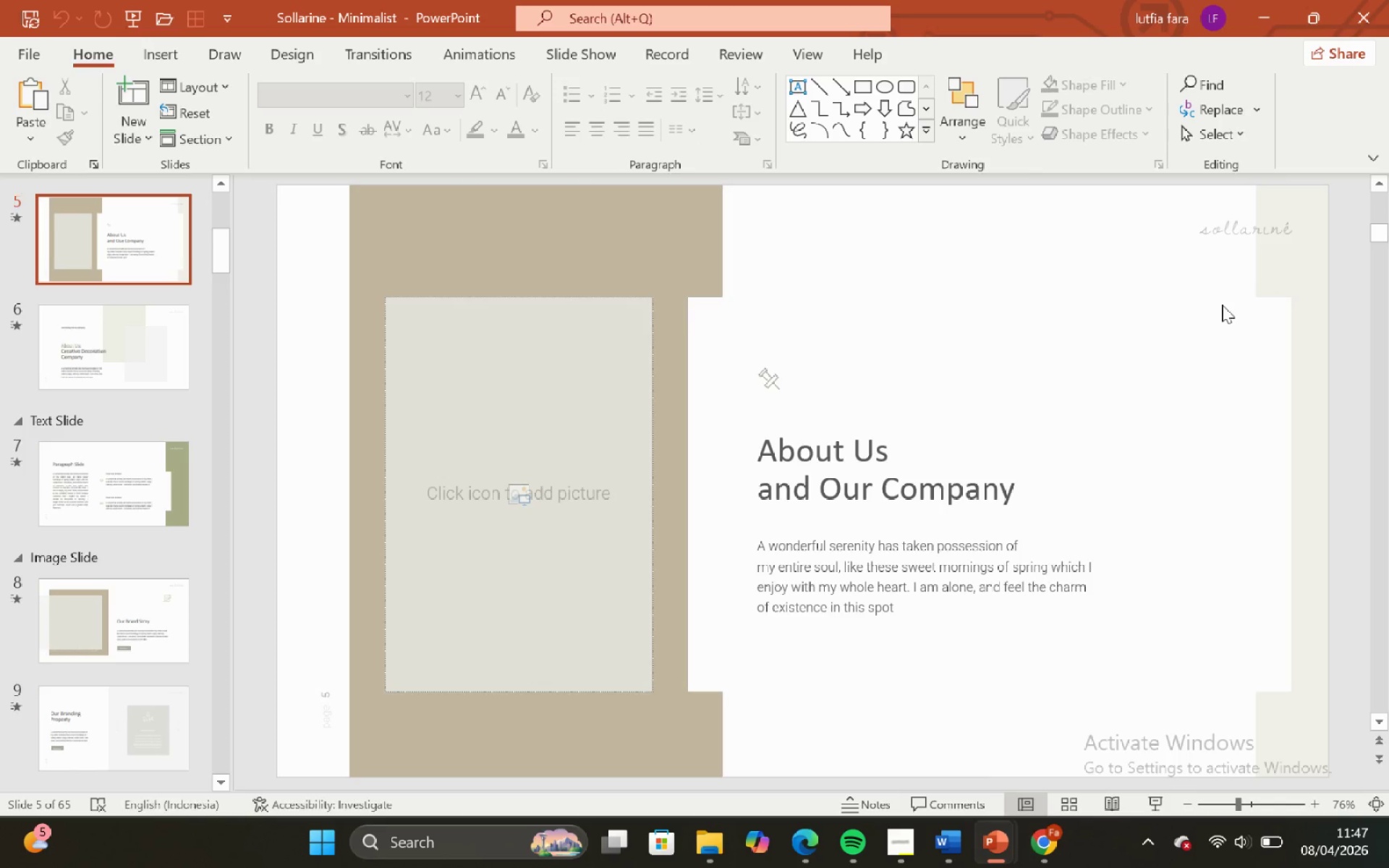 
double_click([1215, 346])
 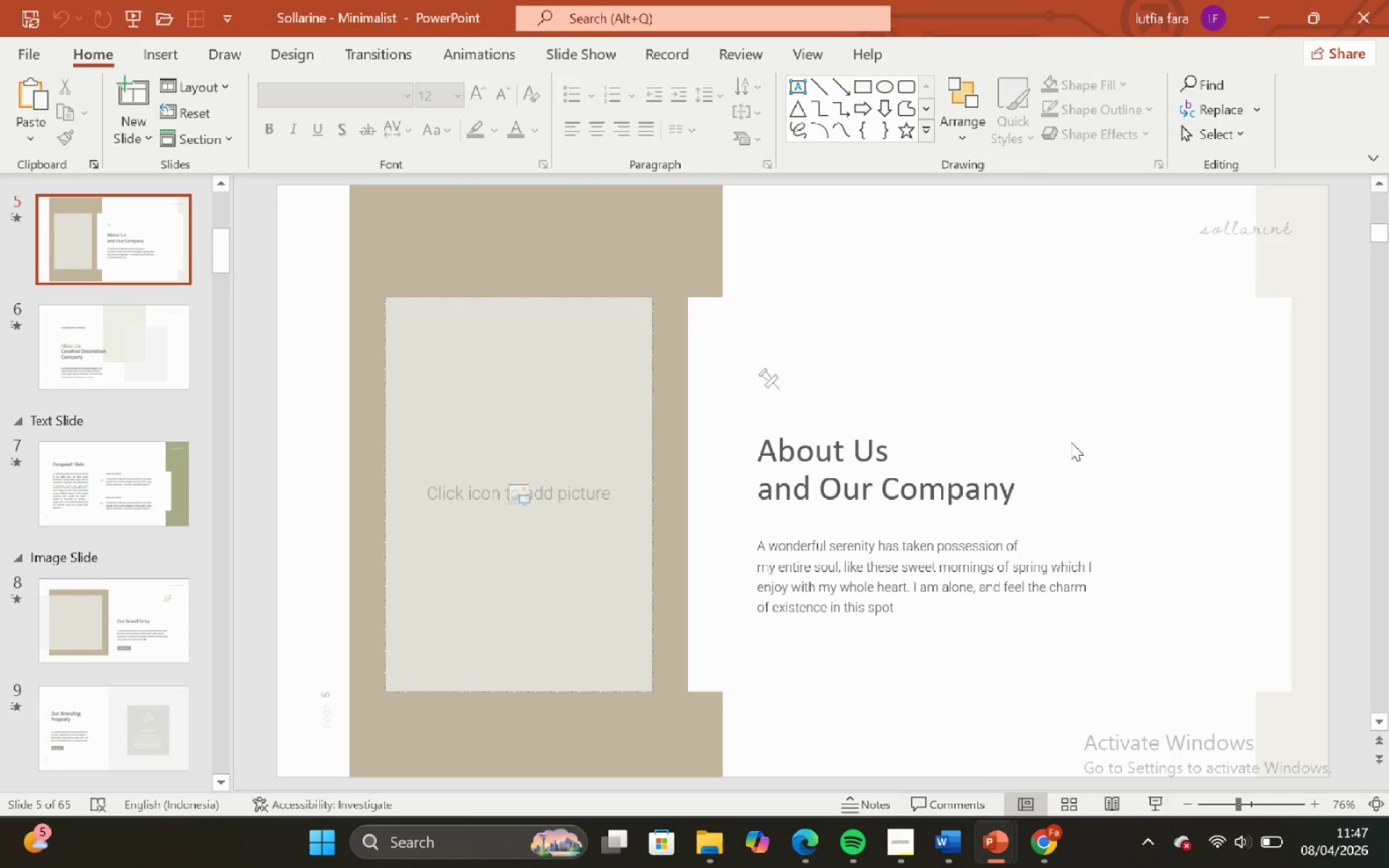 
double_click([1026, 538])
 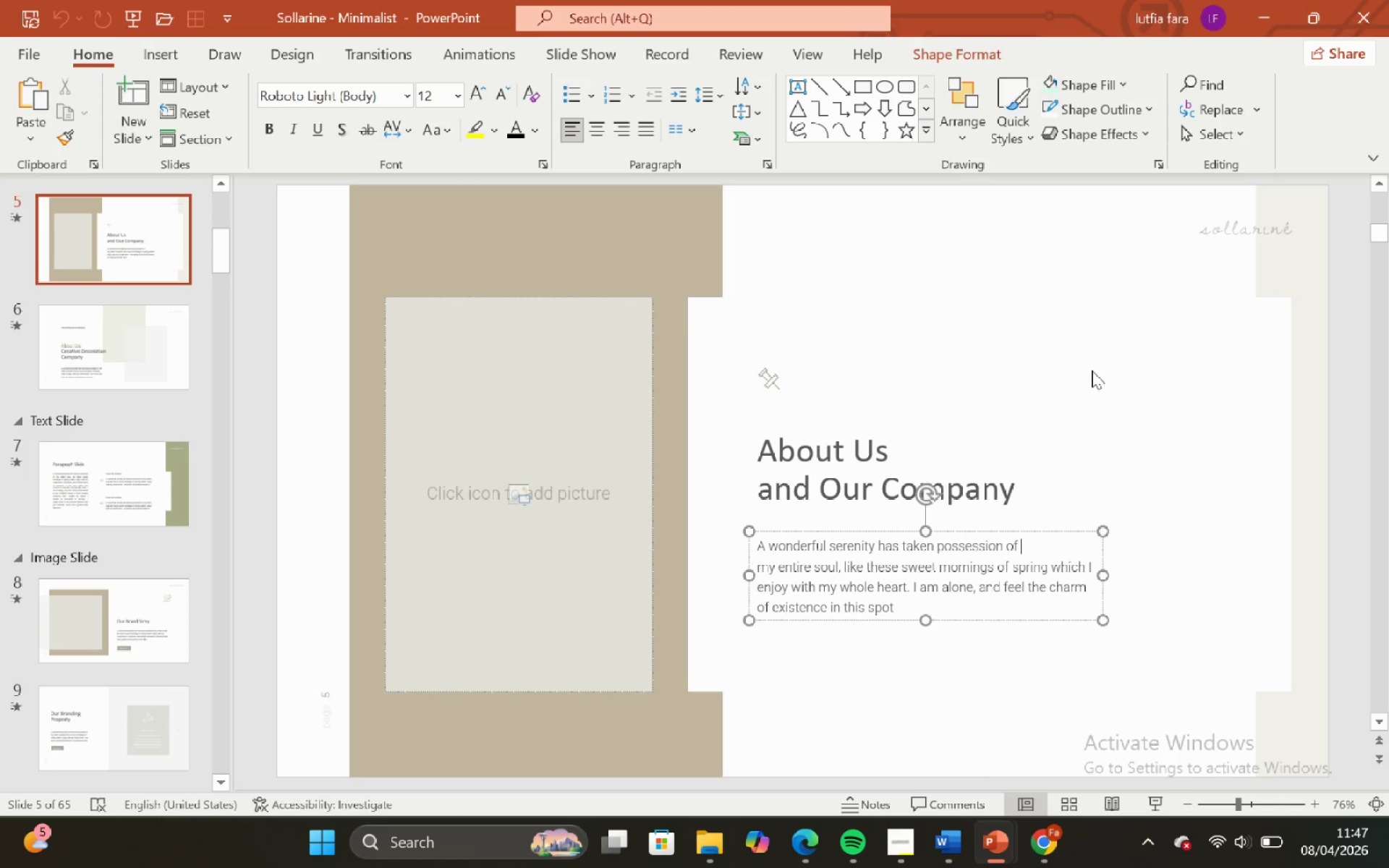 
left_click([1092, 370])
 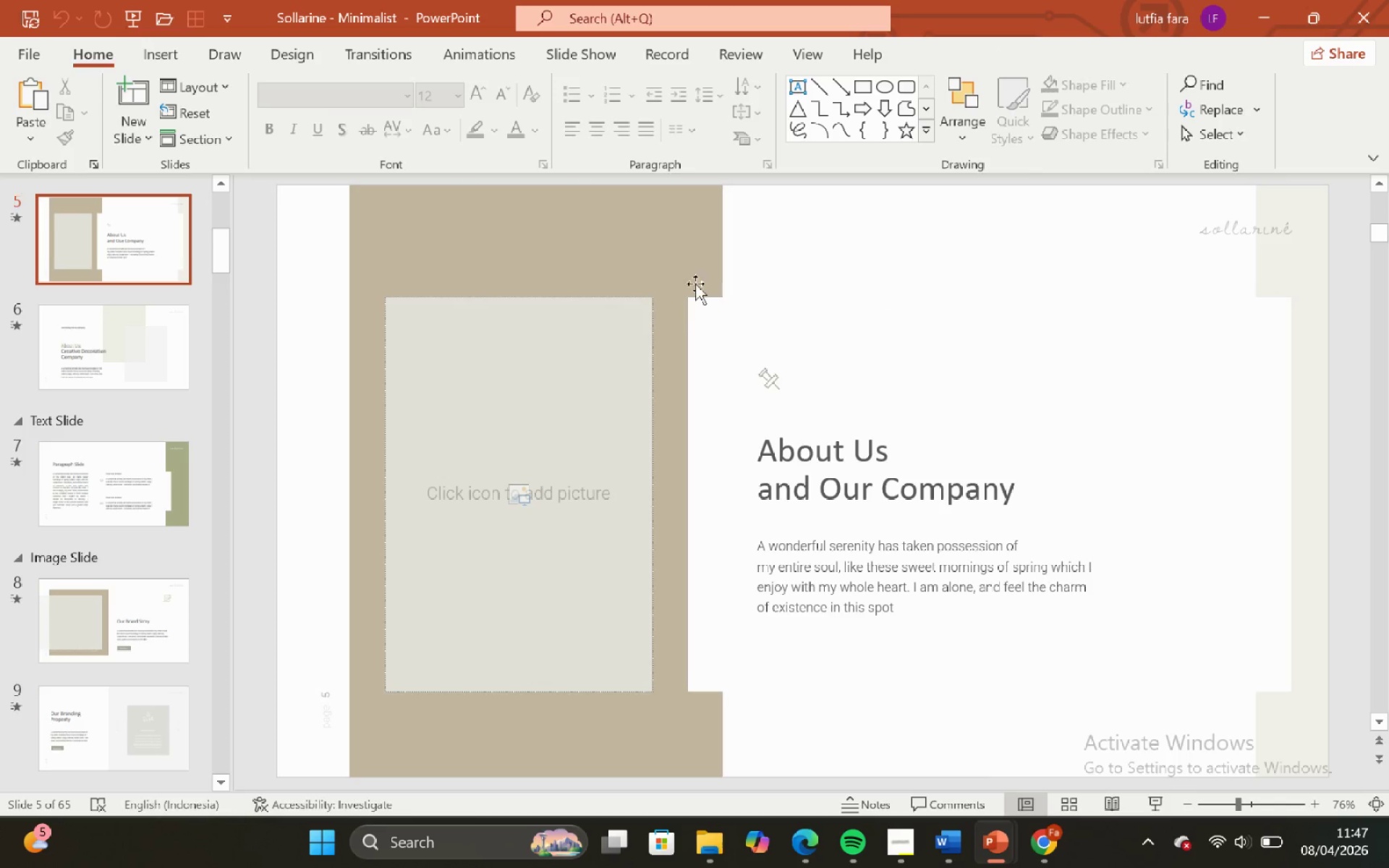 
left_click_drag(start_coordinate=[611, 298], to_coordinate=[617, 298])
 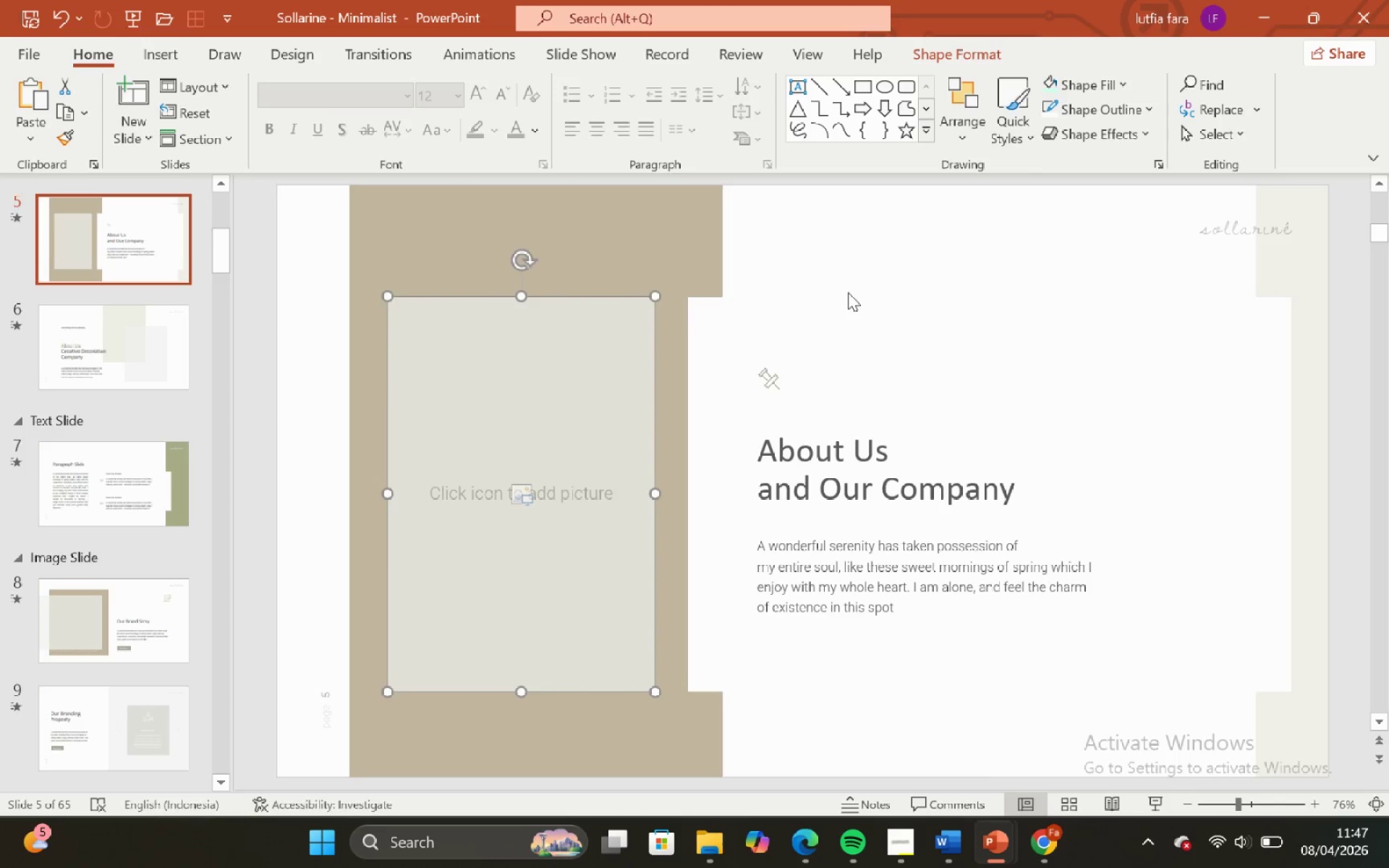 
triple_click([848, 292])
 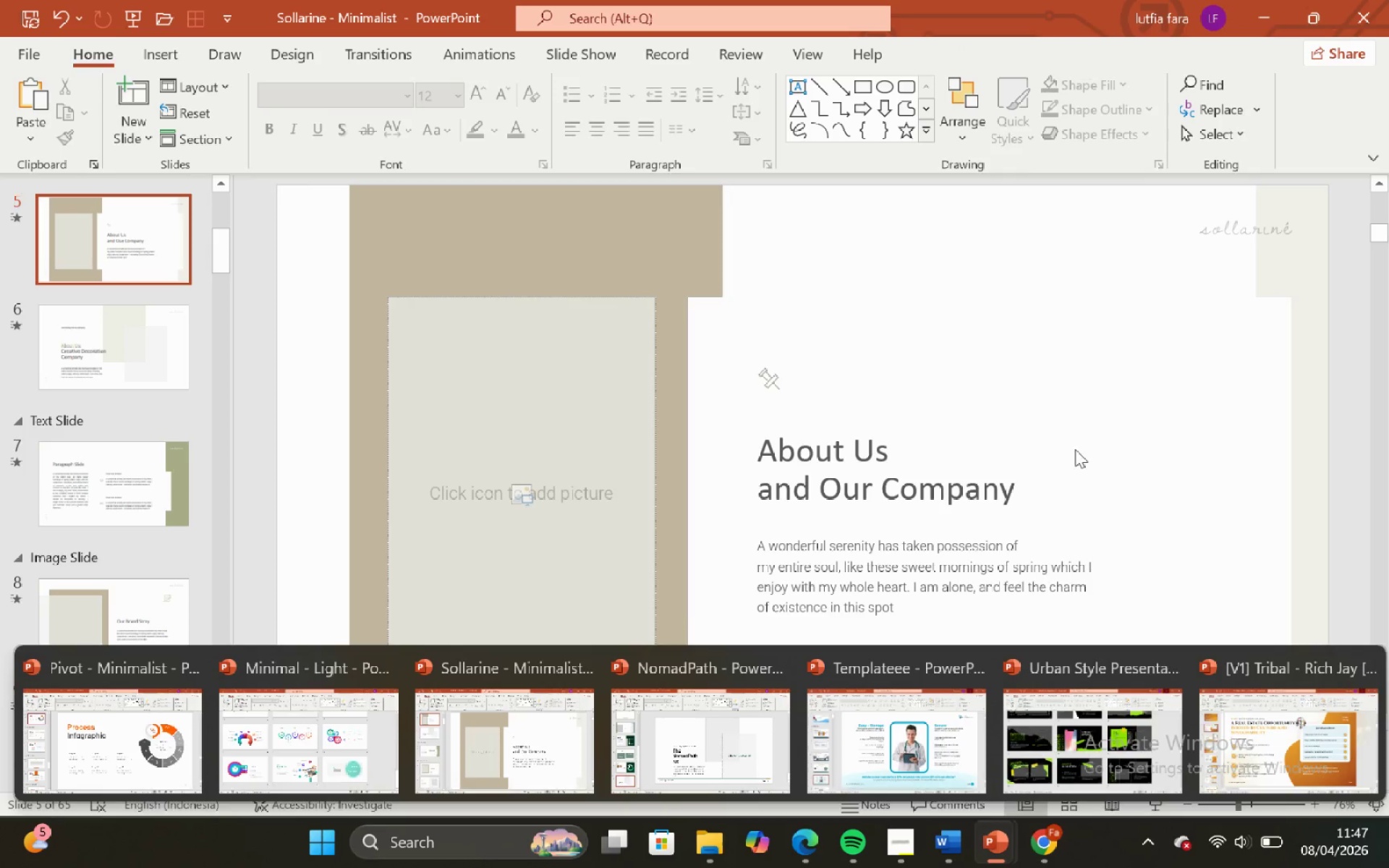 
left_click([979, 267])
 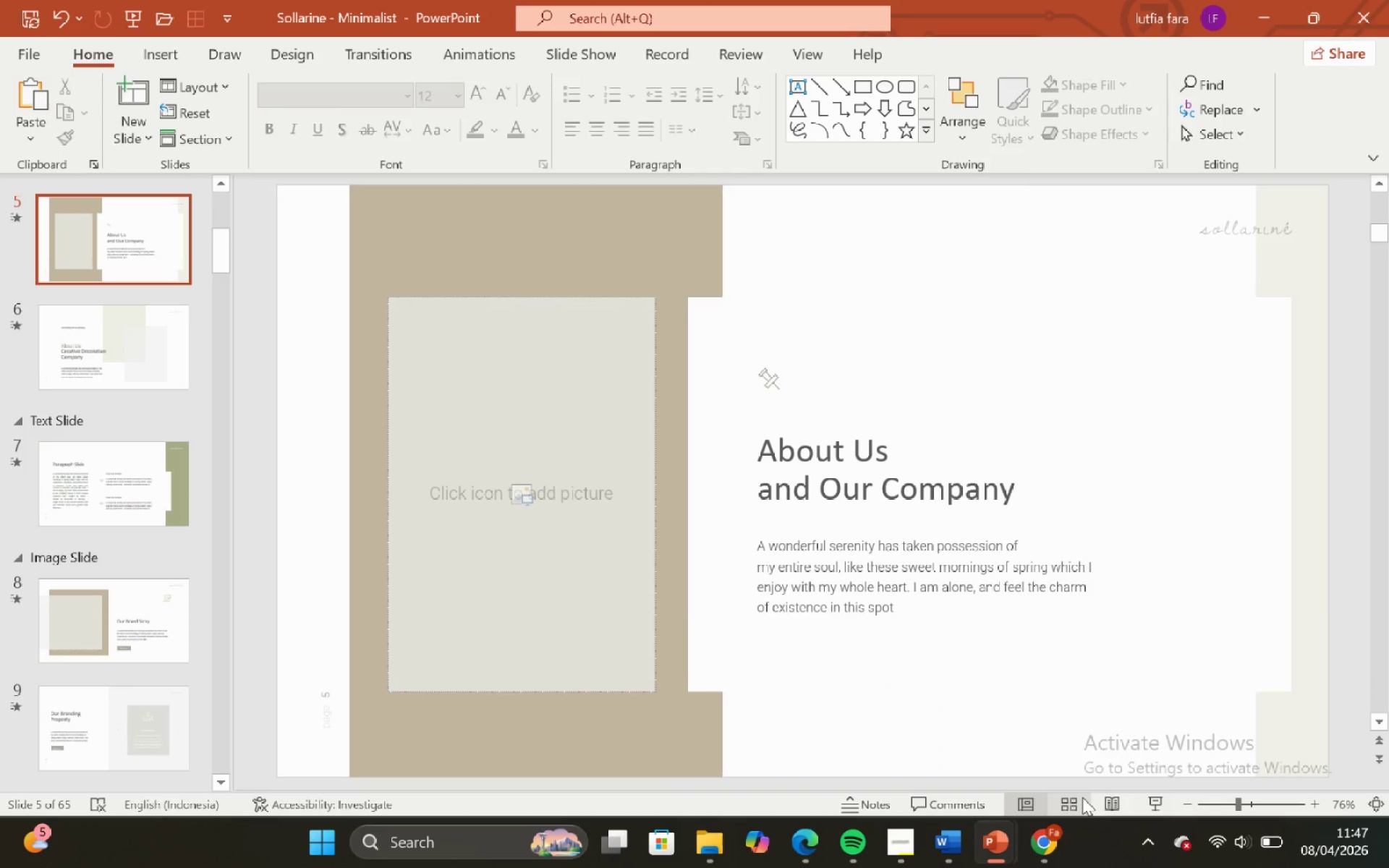 
left_click_drag(start_coordinate=[1076, 804], to_coordinate=[1076, 798])
 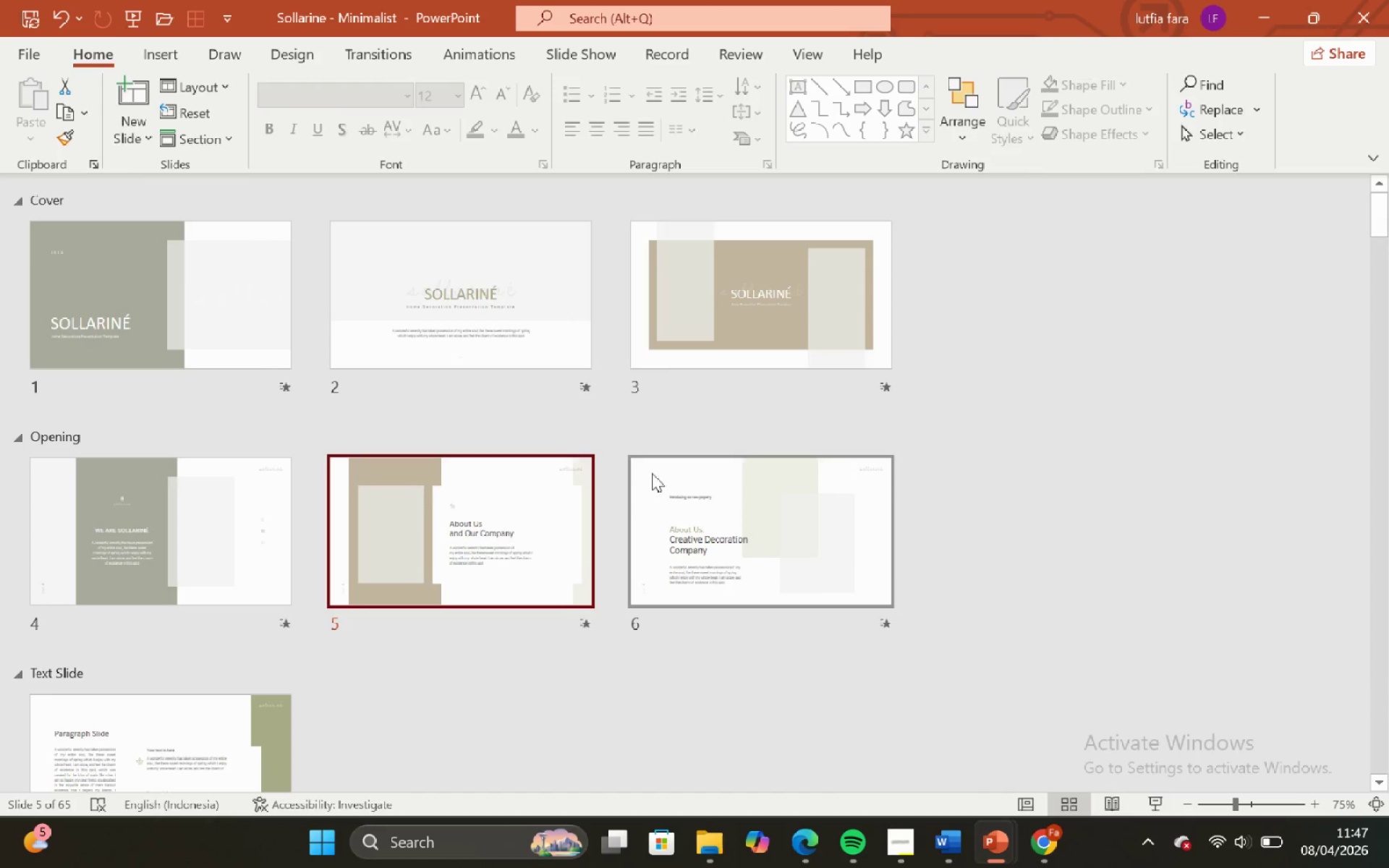 
scroll: coordinate [708, 568], scroll_direction: none, amount: 0.0
 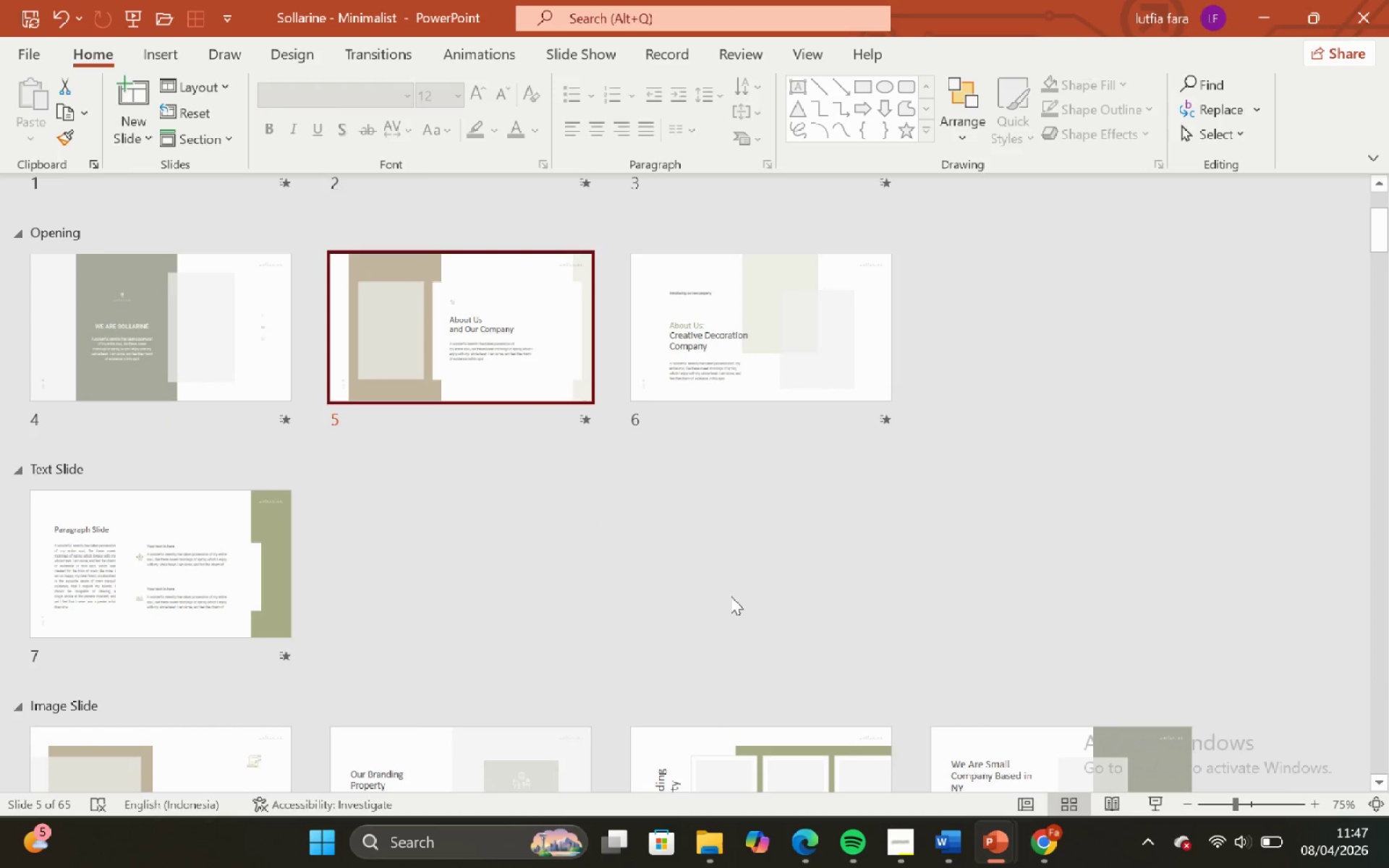 
scroll: coordinate [732, 596], scroll_direction: down, amount: 2.0
 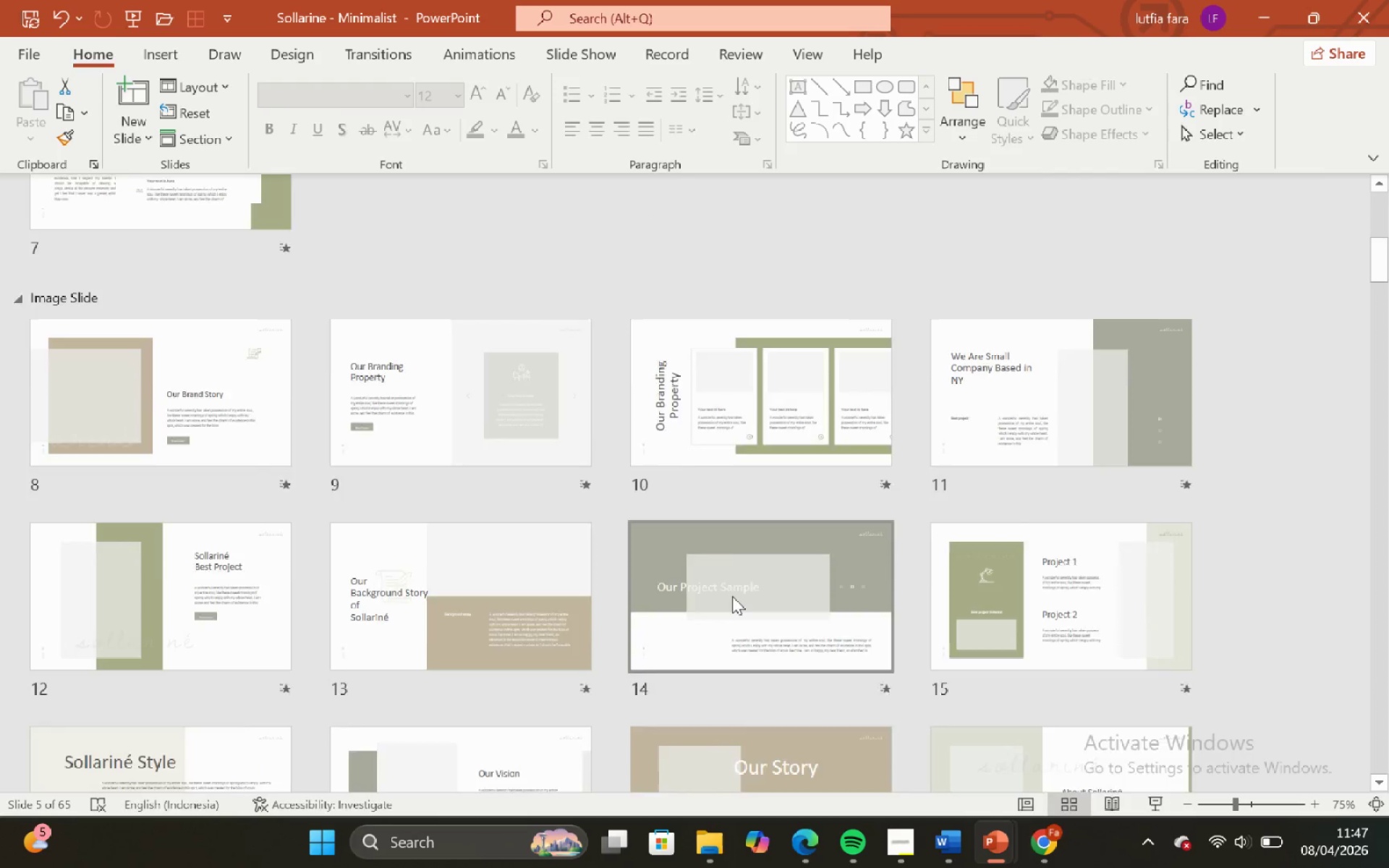 
scroll: coordinate [732, 596], scroll_direction: none, amount: 0.0
 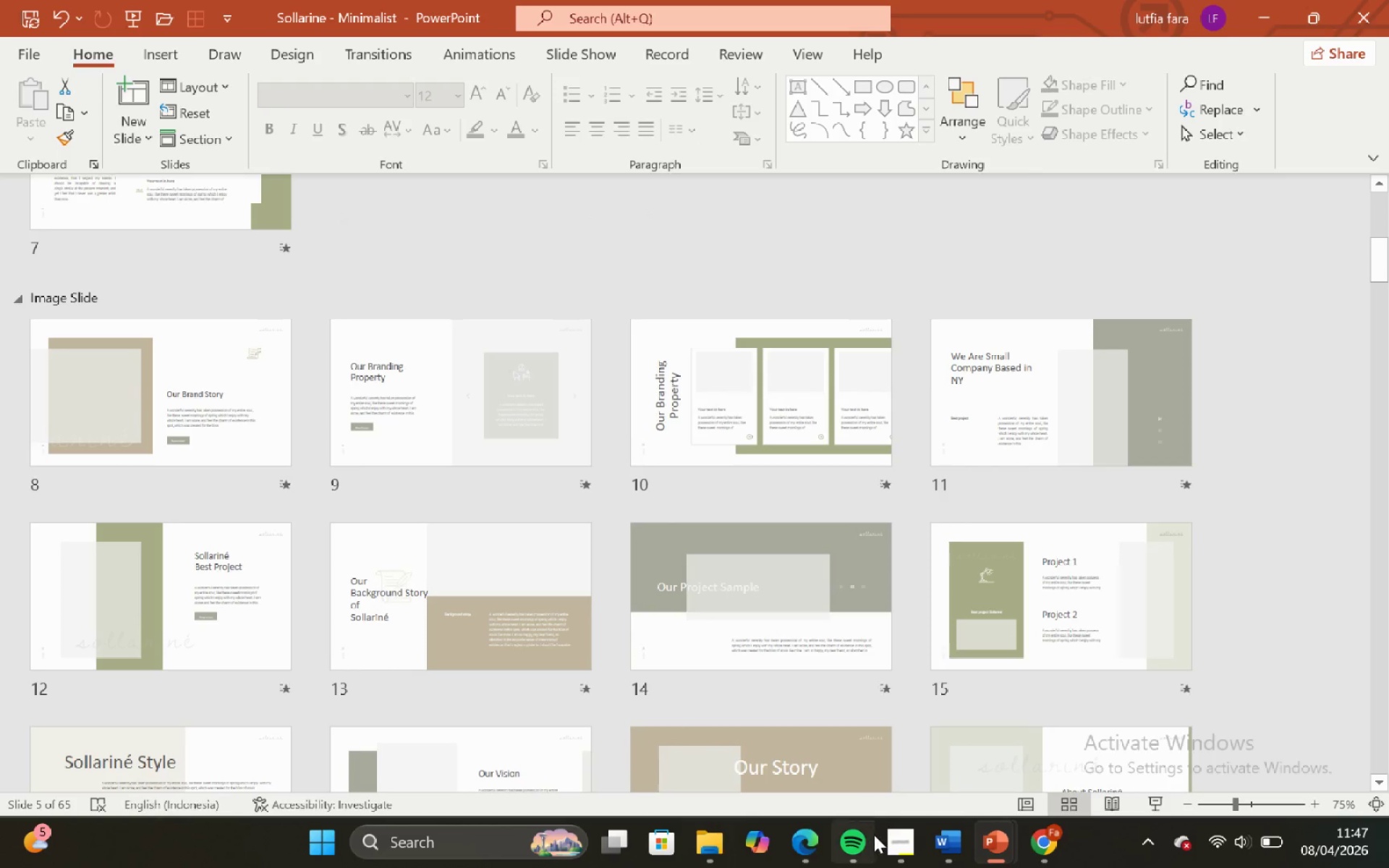 
left_click([902, 838])